 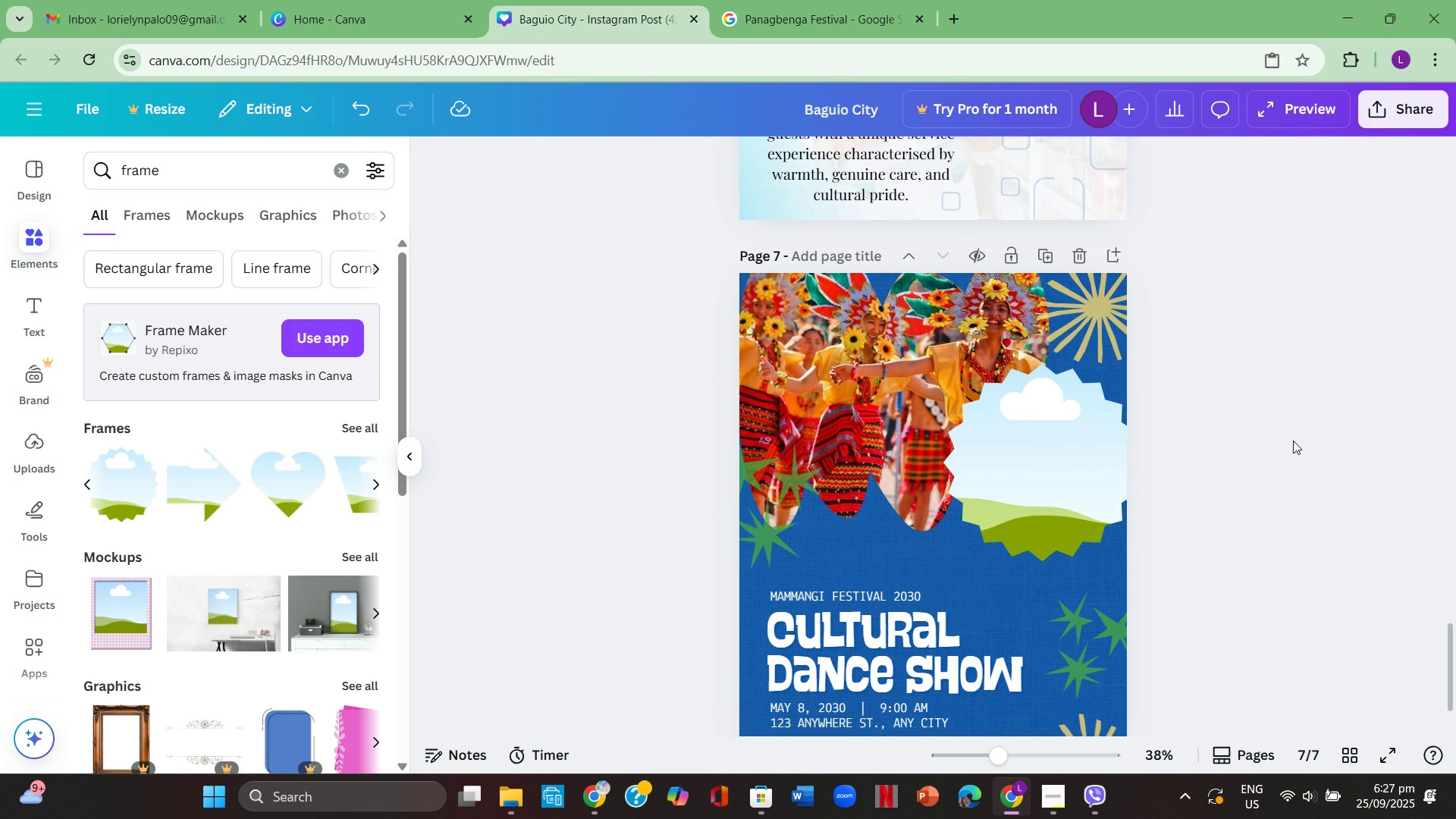 
left_click([872, 11])
 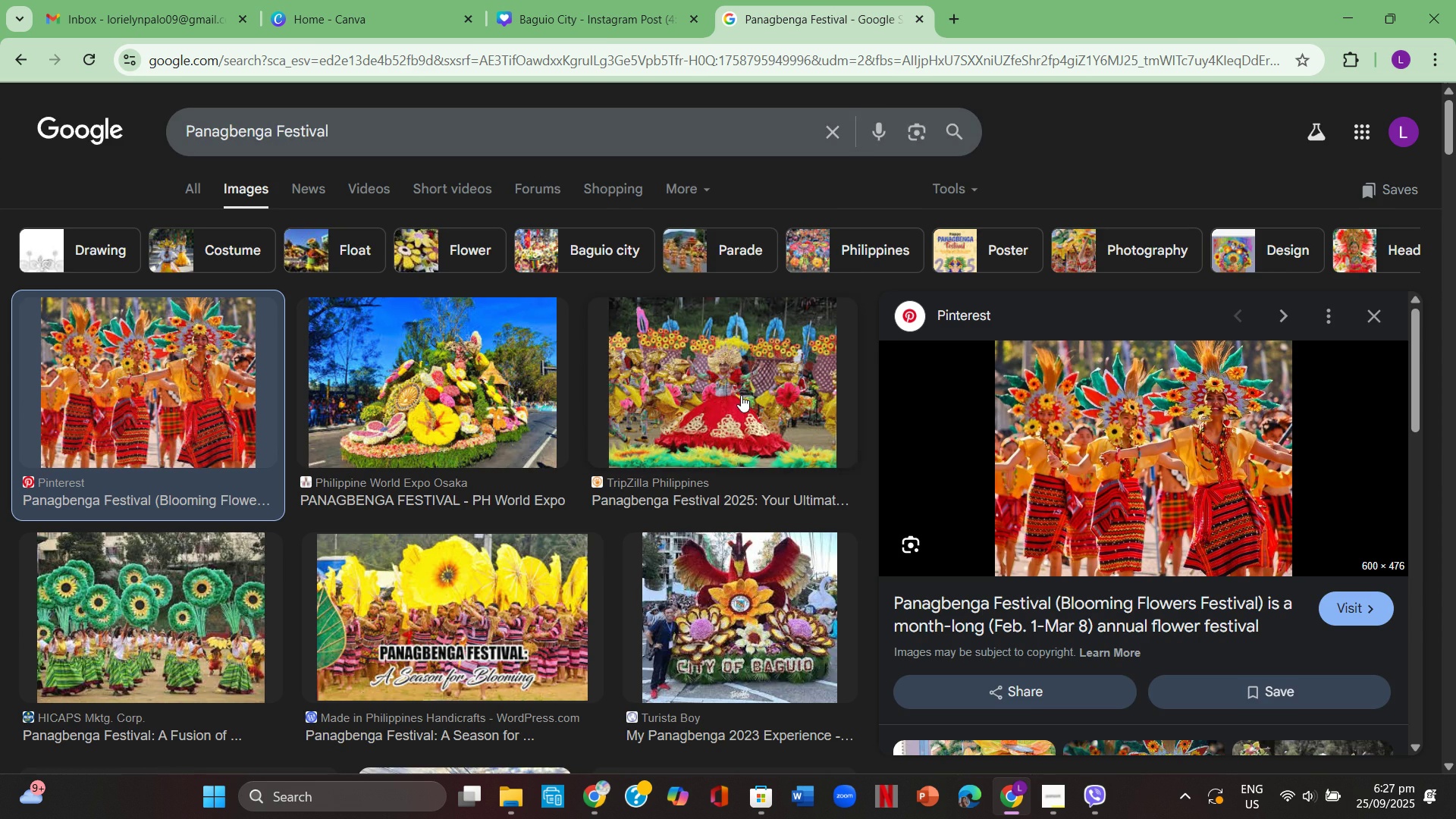 
scroll: coordinate [579, 506], scroll_direction: down, amount: 9.0
 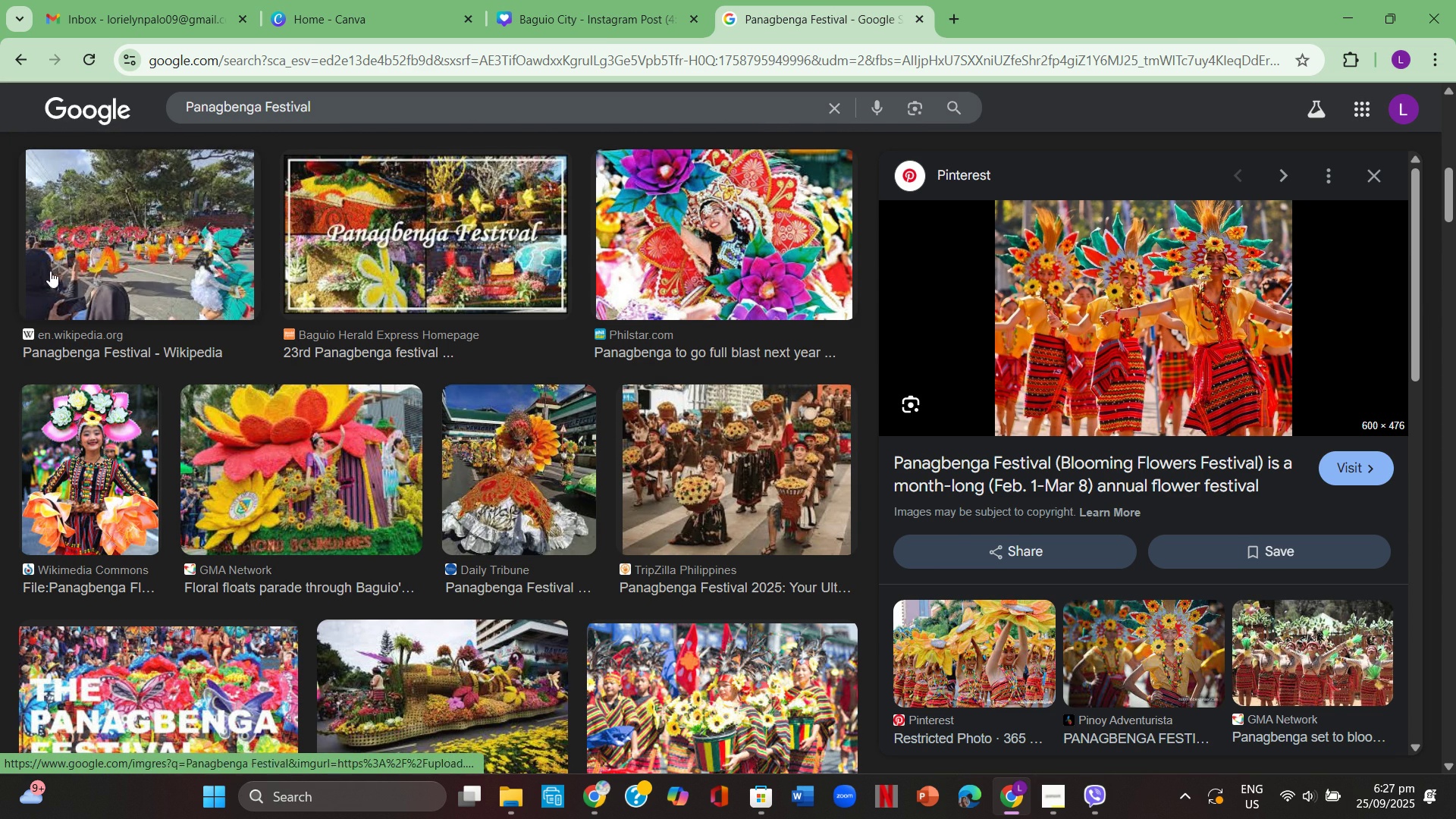 
wait(6.34)
 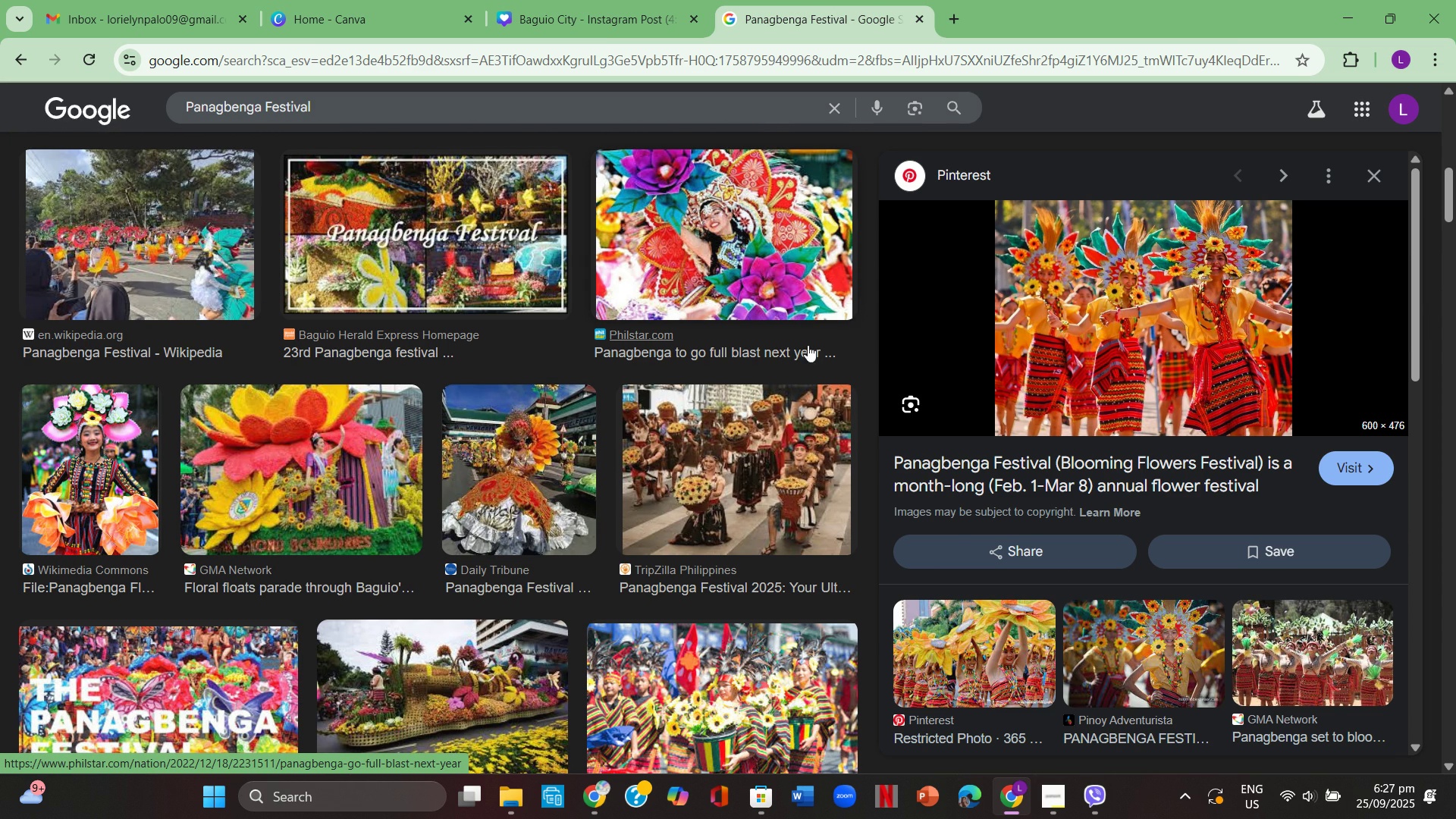 
left_click([22, 51])